 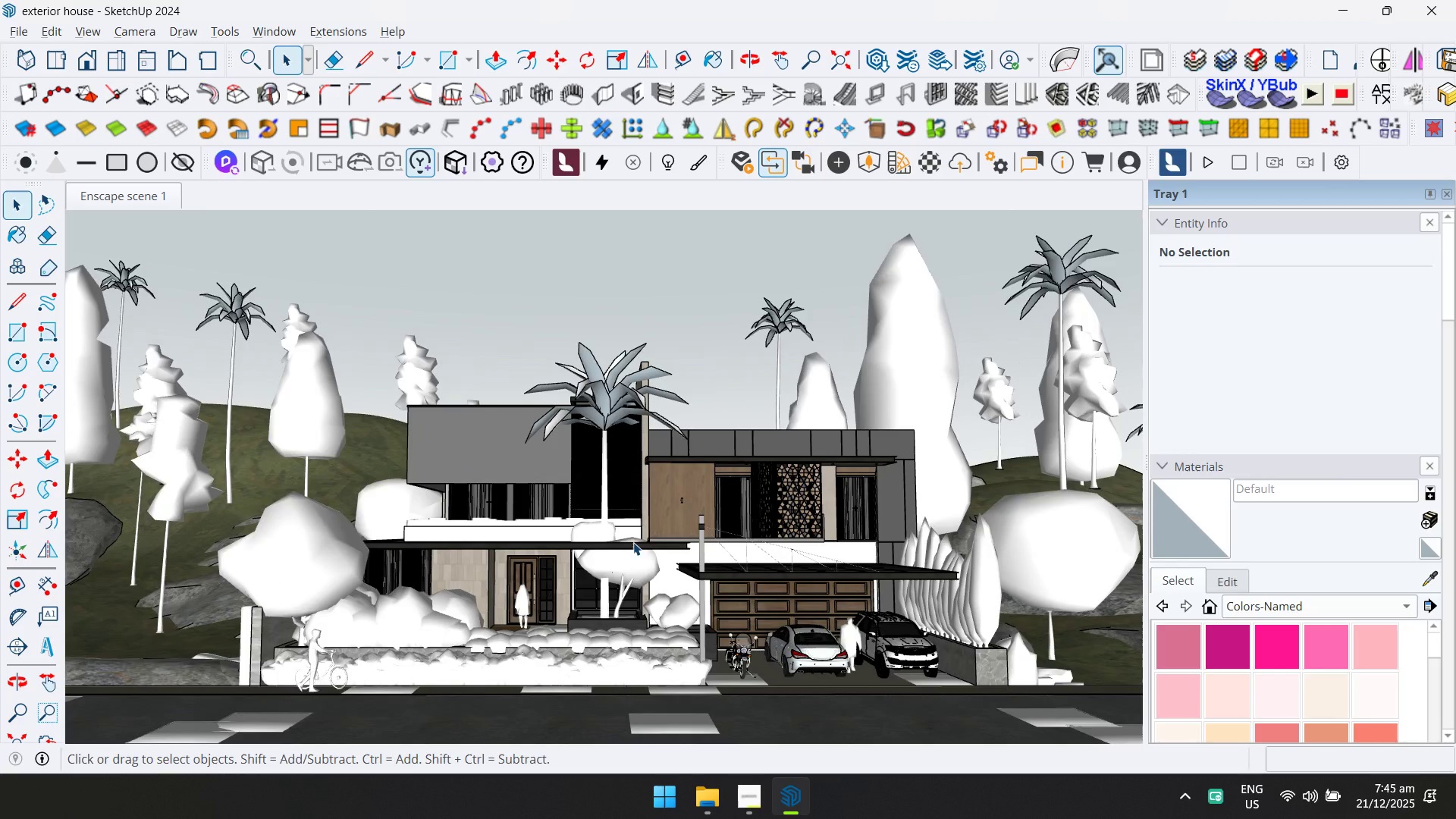 
key(Control+S)
 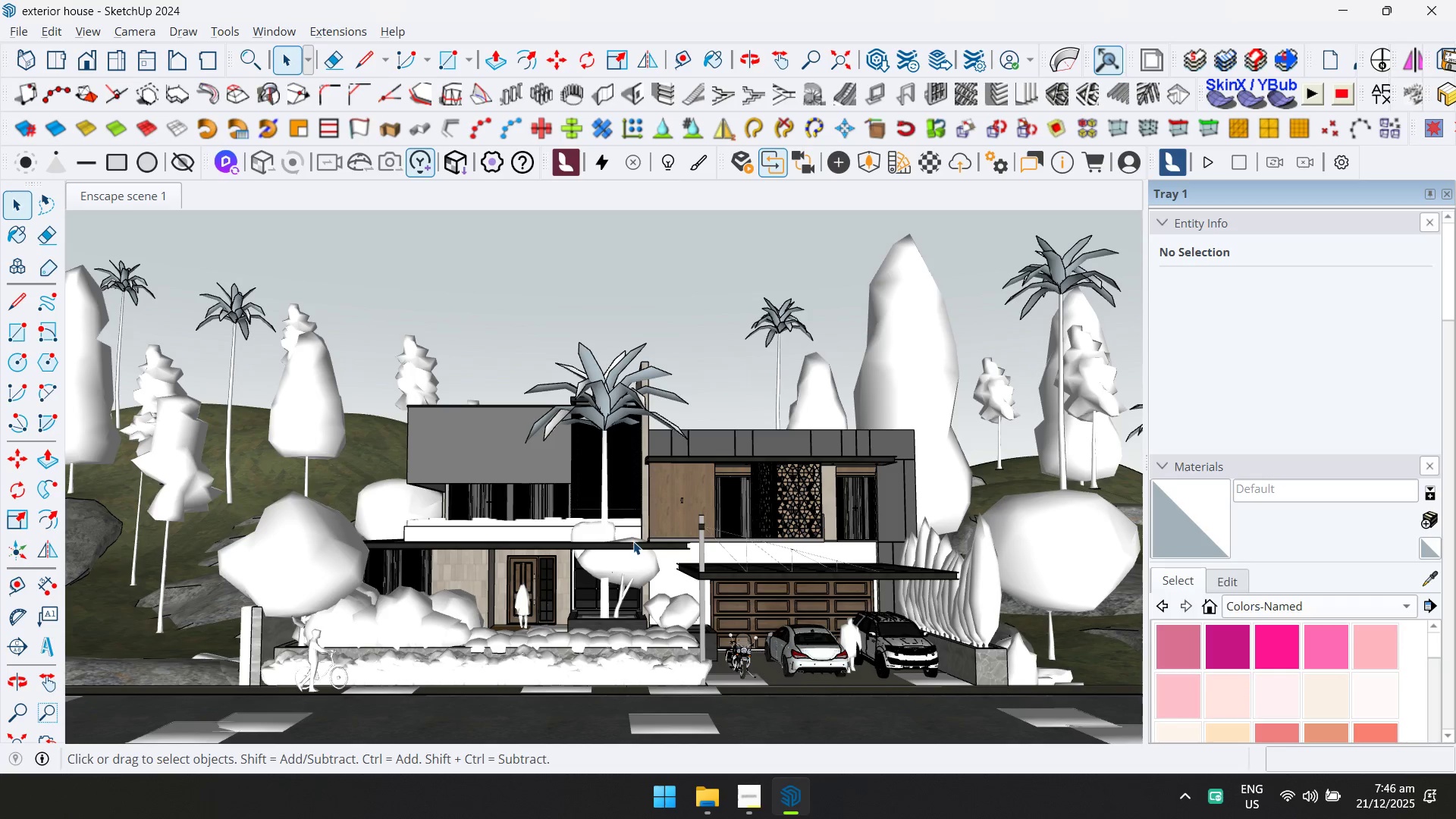 
scroll: coordinate [633, 542], scroll_direction: up, amount: 10.0
 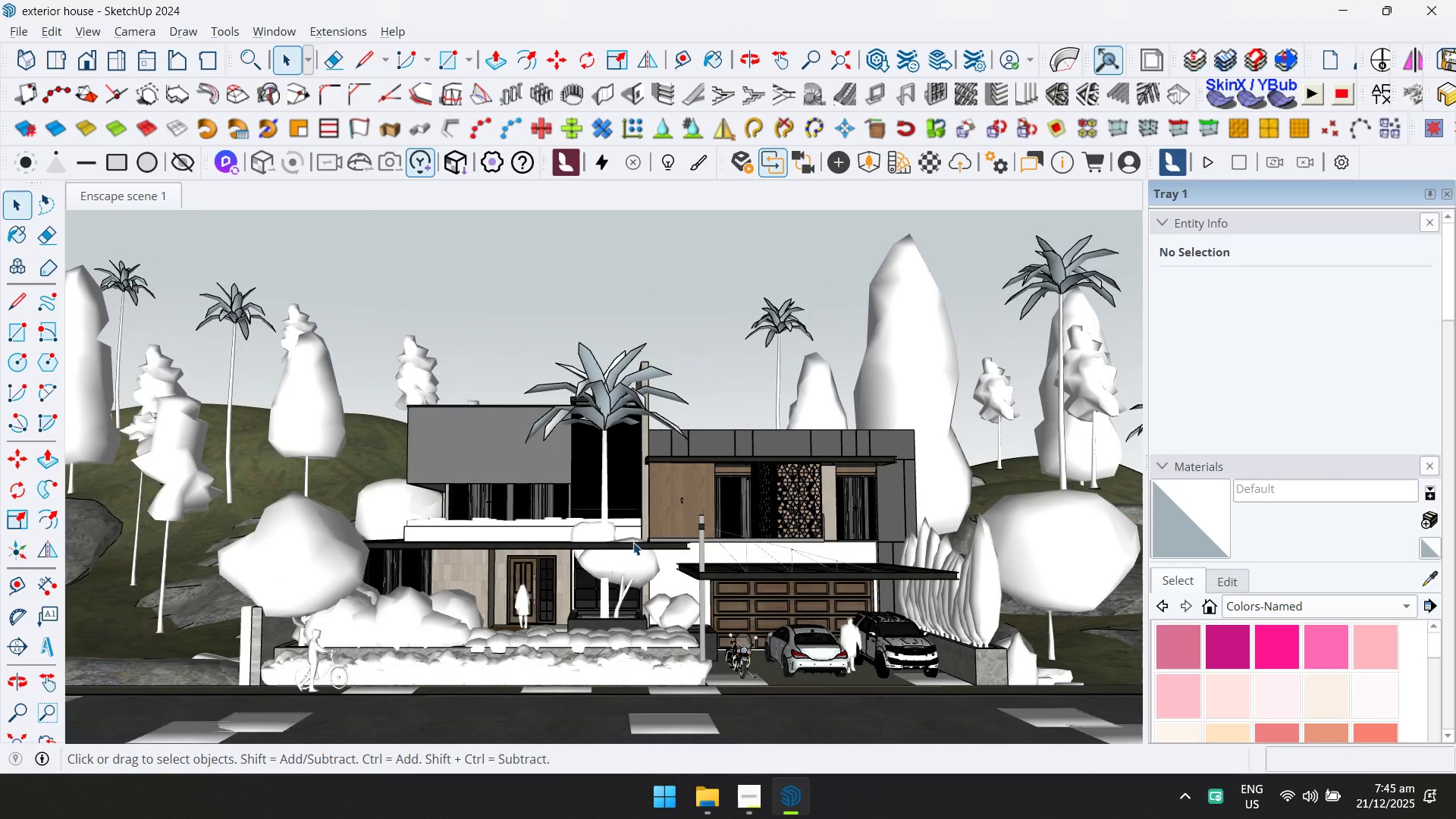 
wait(43.86)
 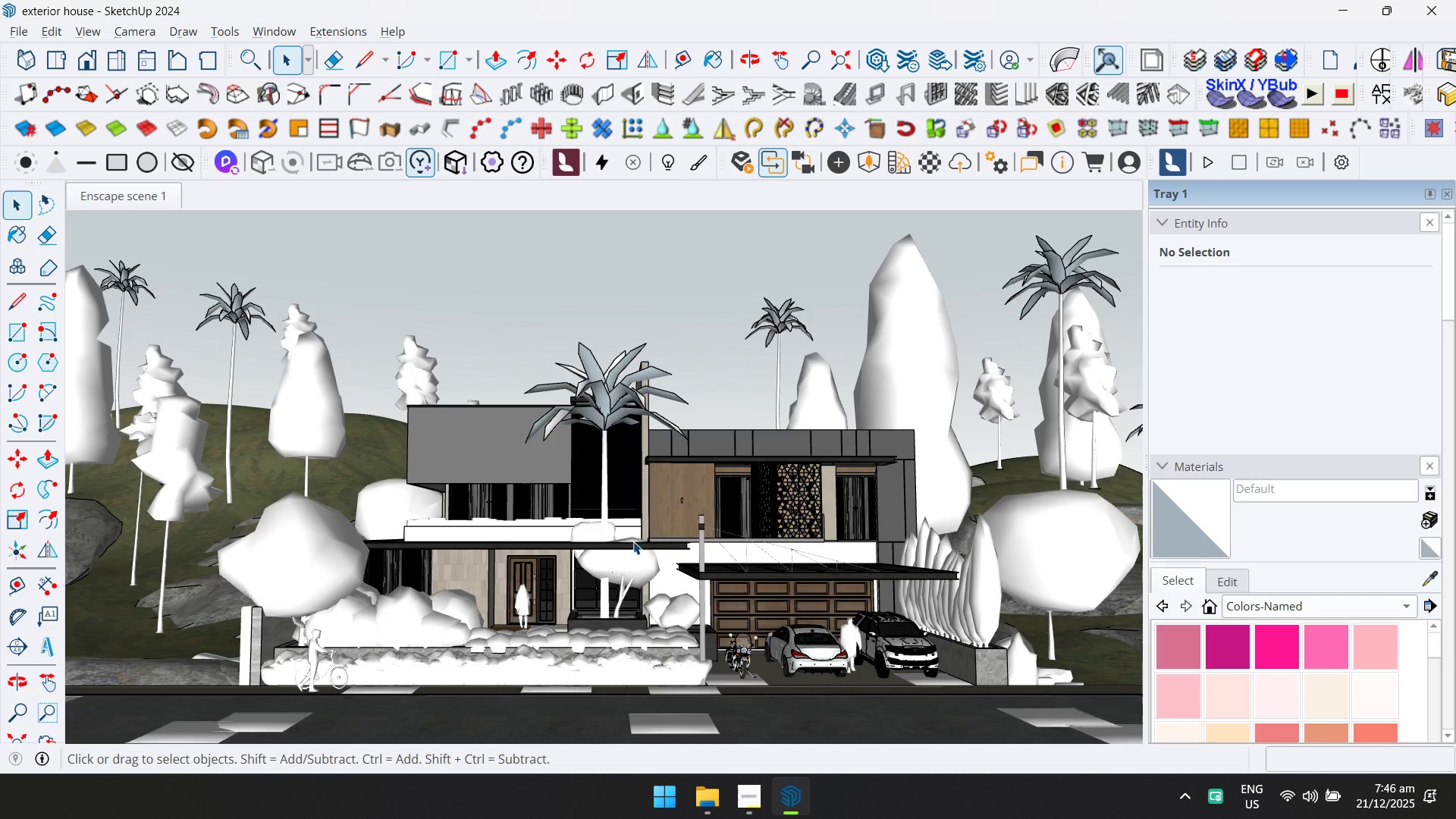 
scroll: coordinate [612, 565], scroll_direction: down, amount: 5.0
 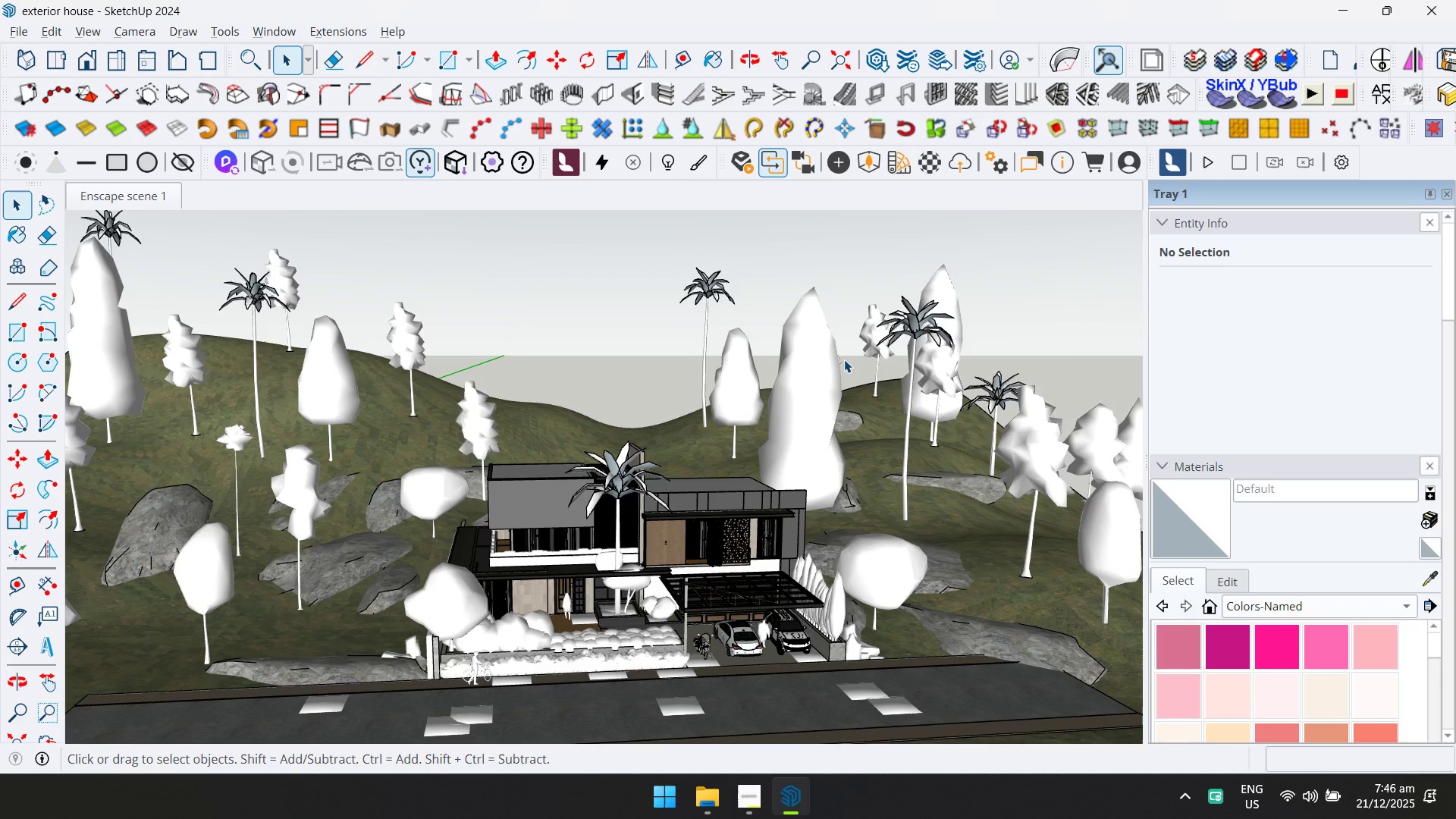 
wait(5.93)
 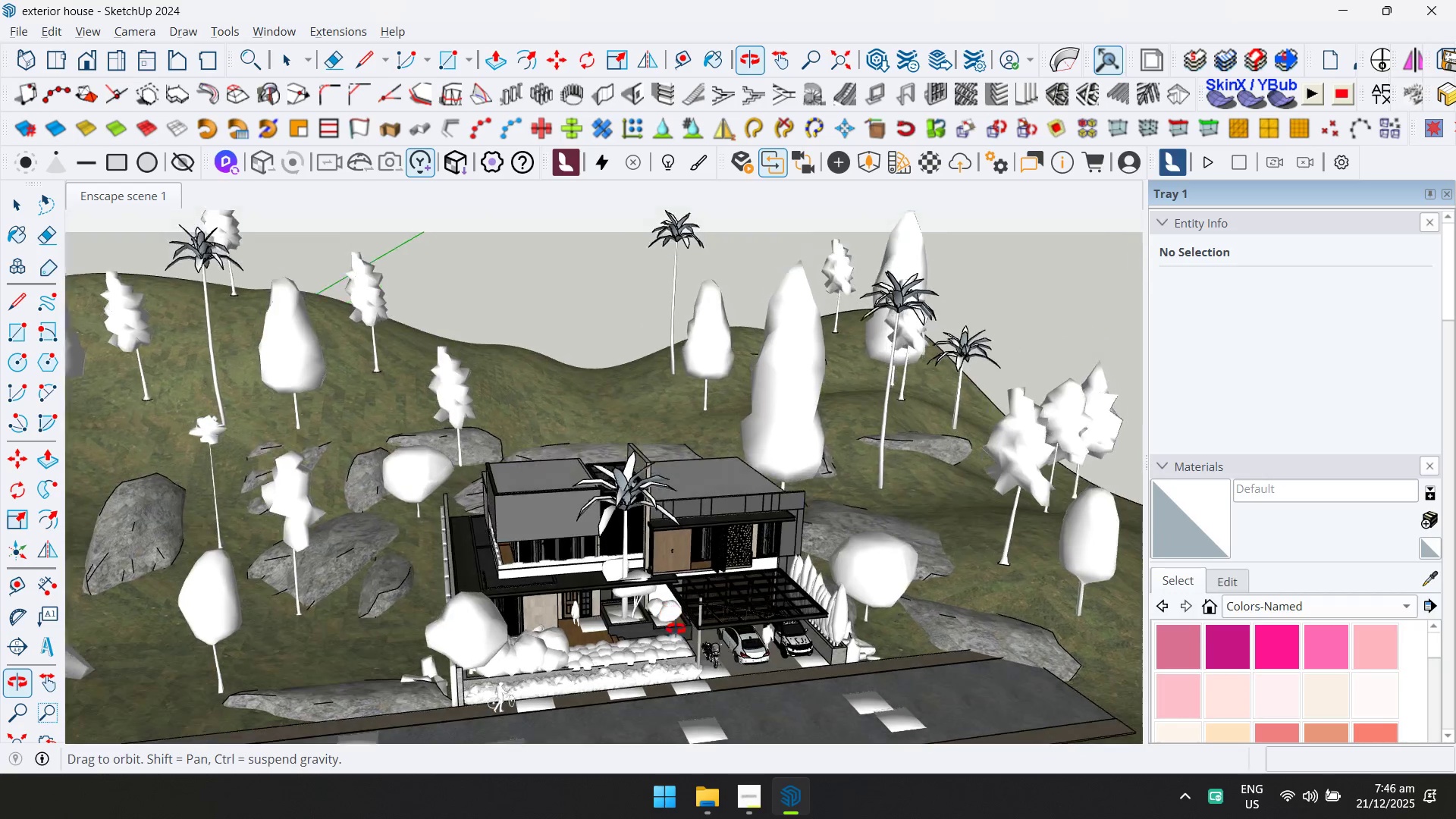 
left_click([880, 164])
 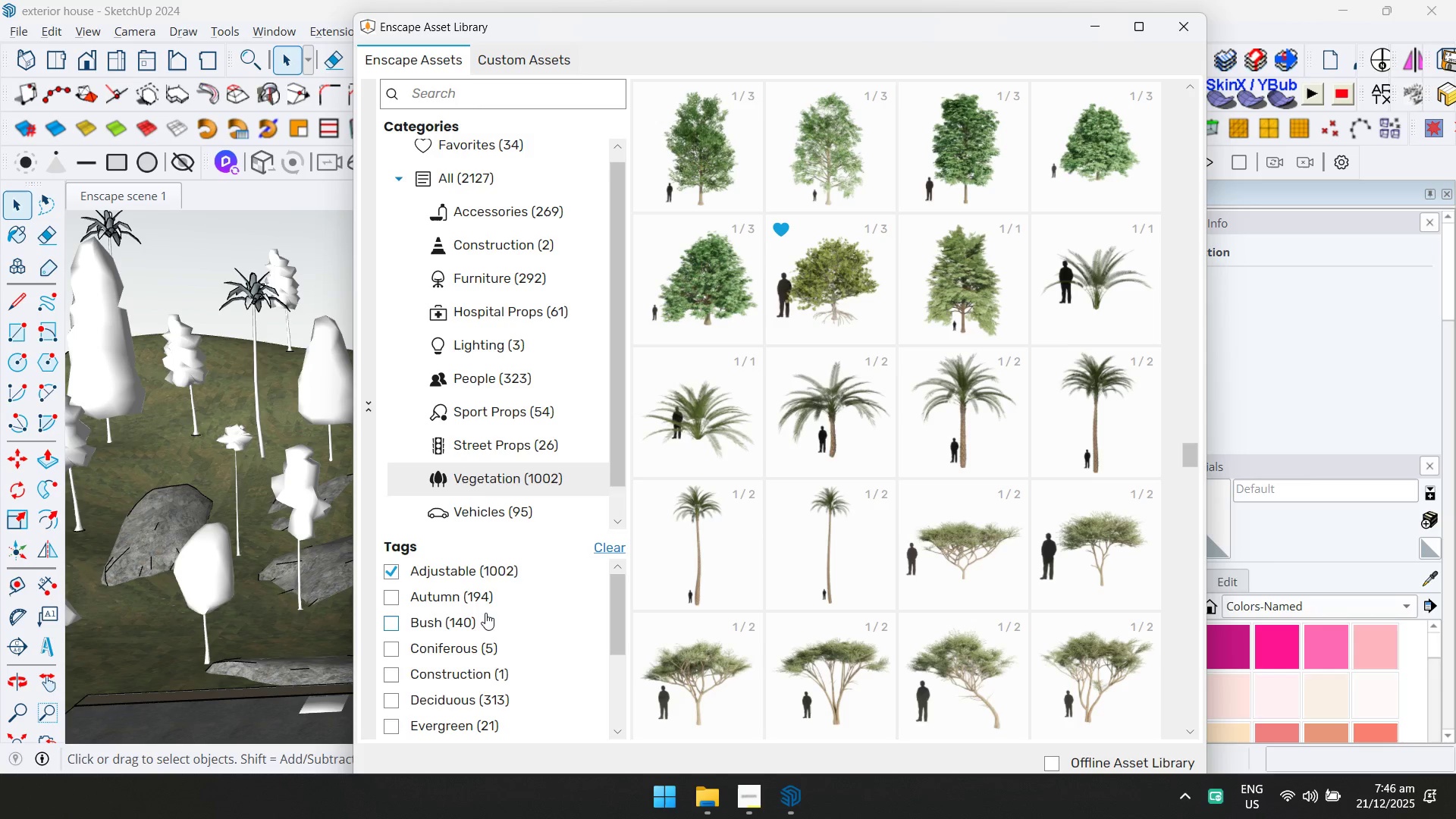 
scroll: coordinate [833, 410], scroll_direction: down, amount: 42.0
 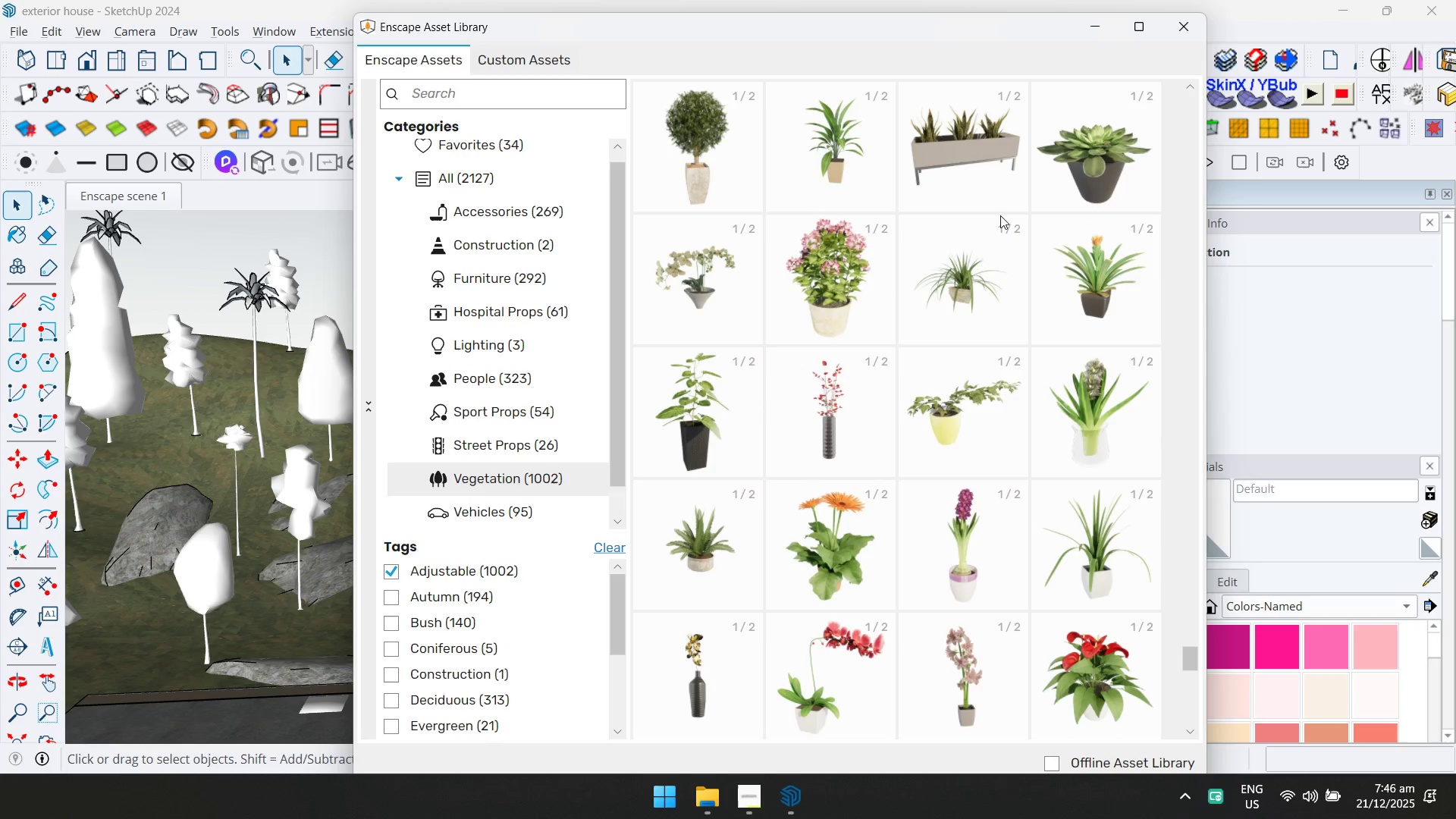 
wait(5.71)
 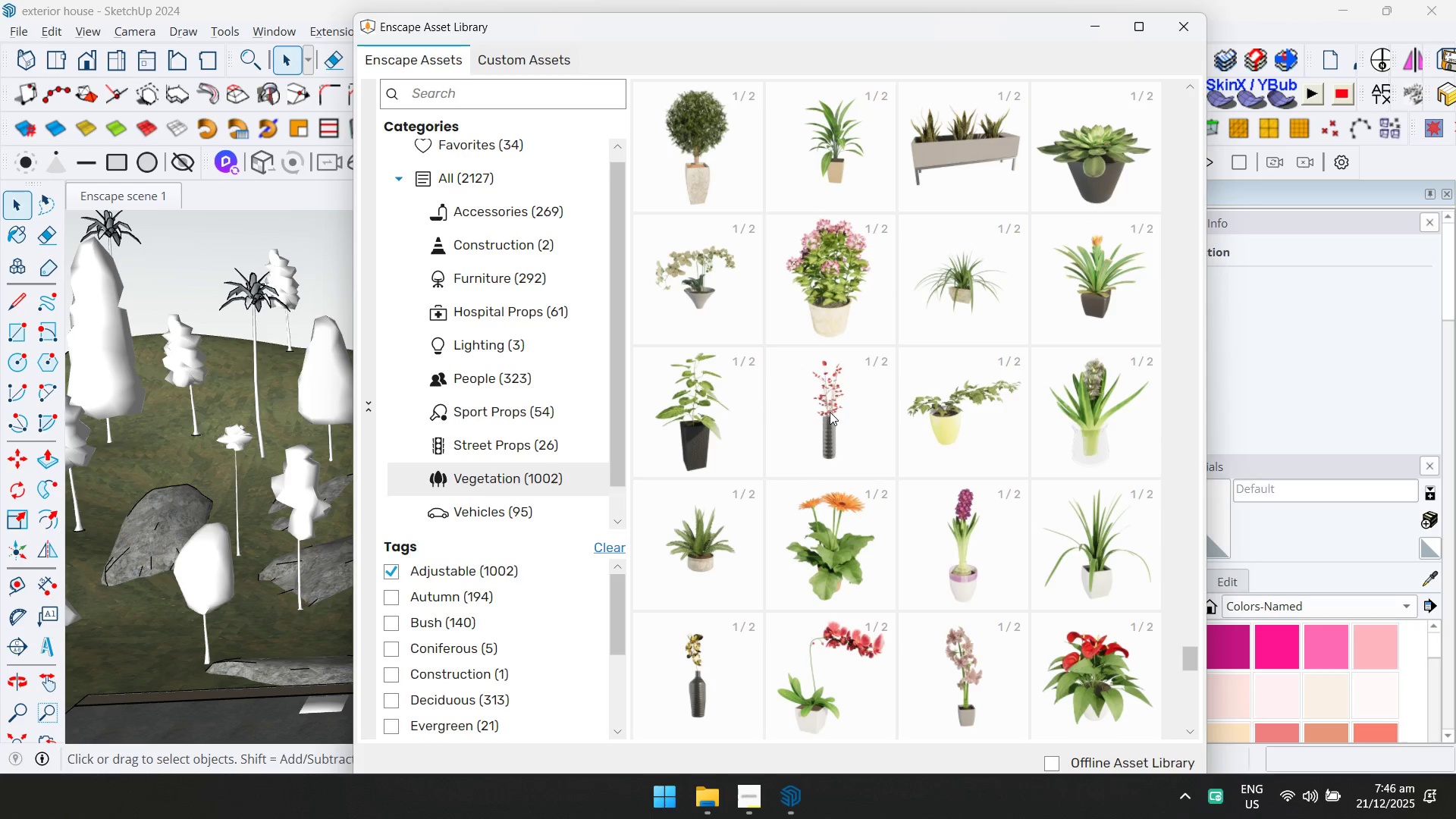 
left_click([1177, 22])